 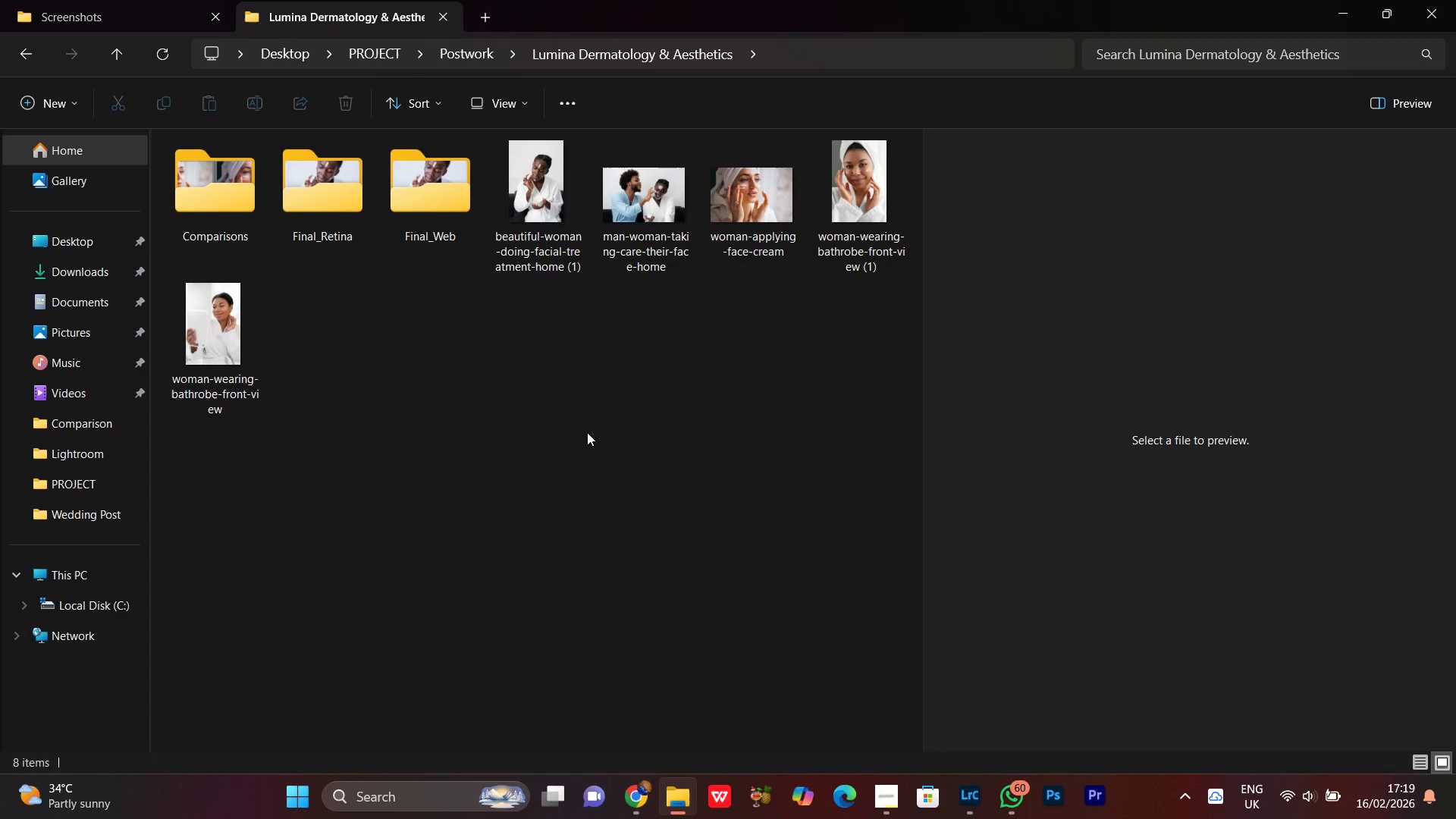 
left_click([584, 465])
 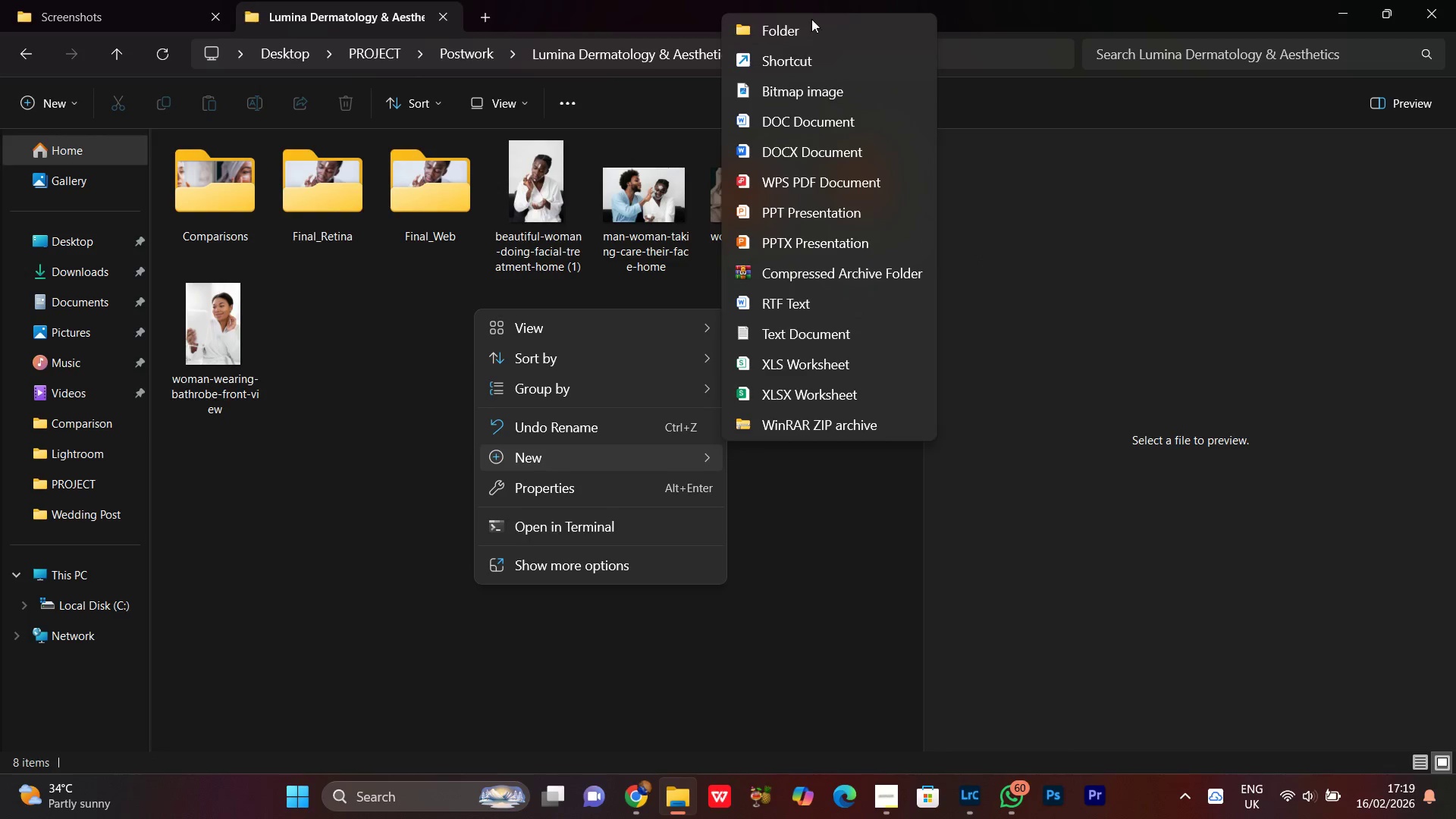 
left_click([811, 26])
 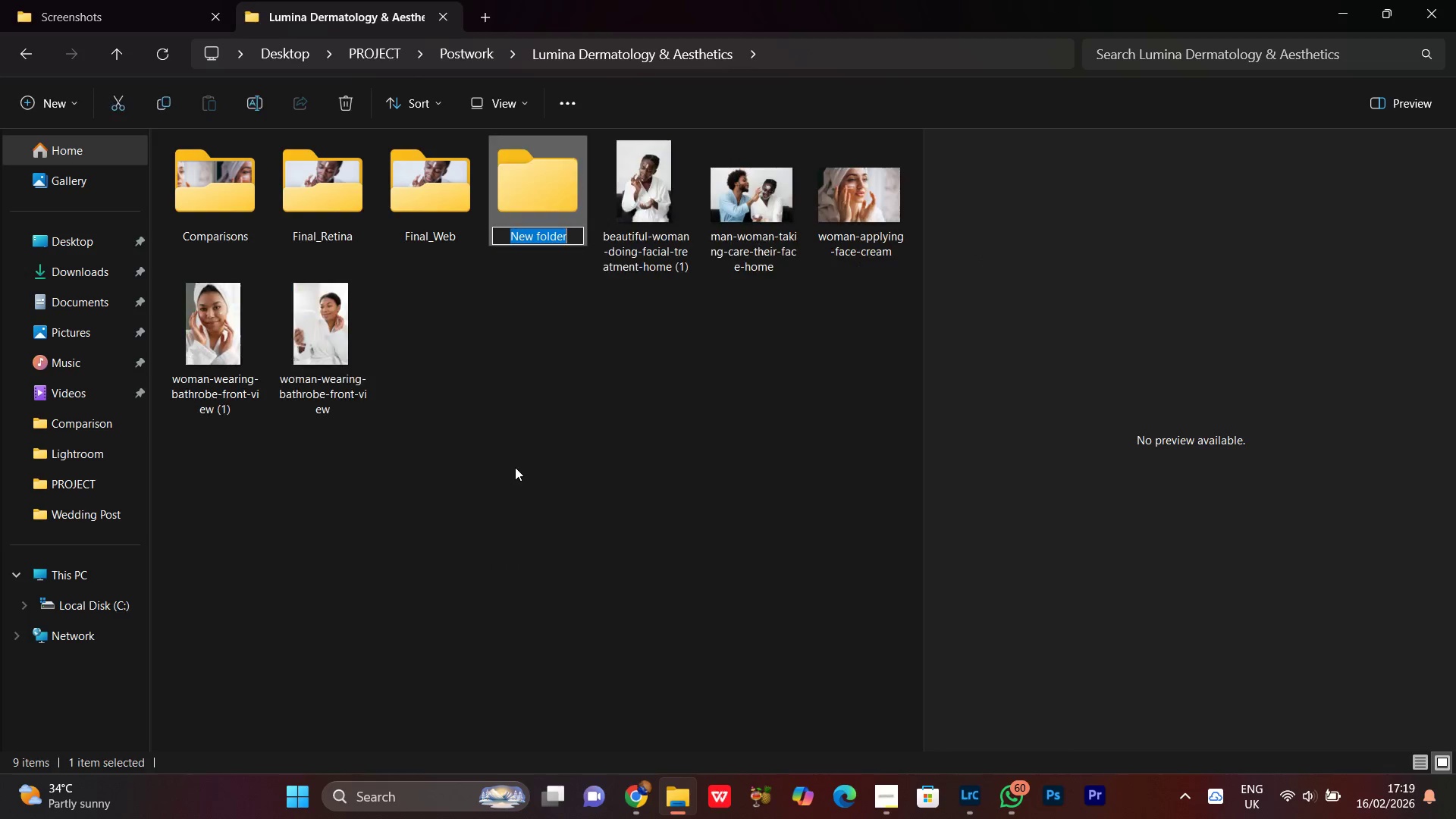 
key(Control+V)
 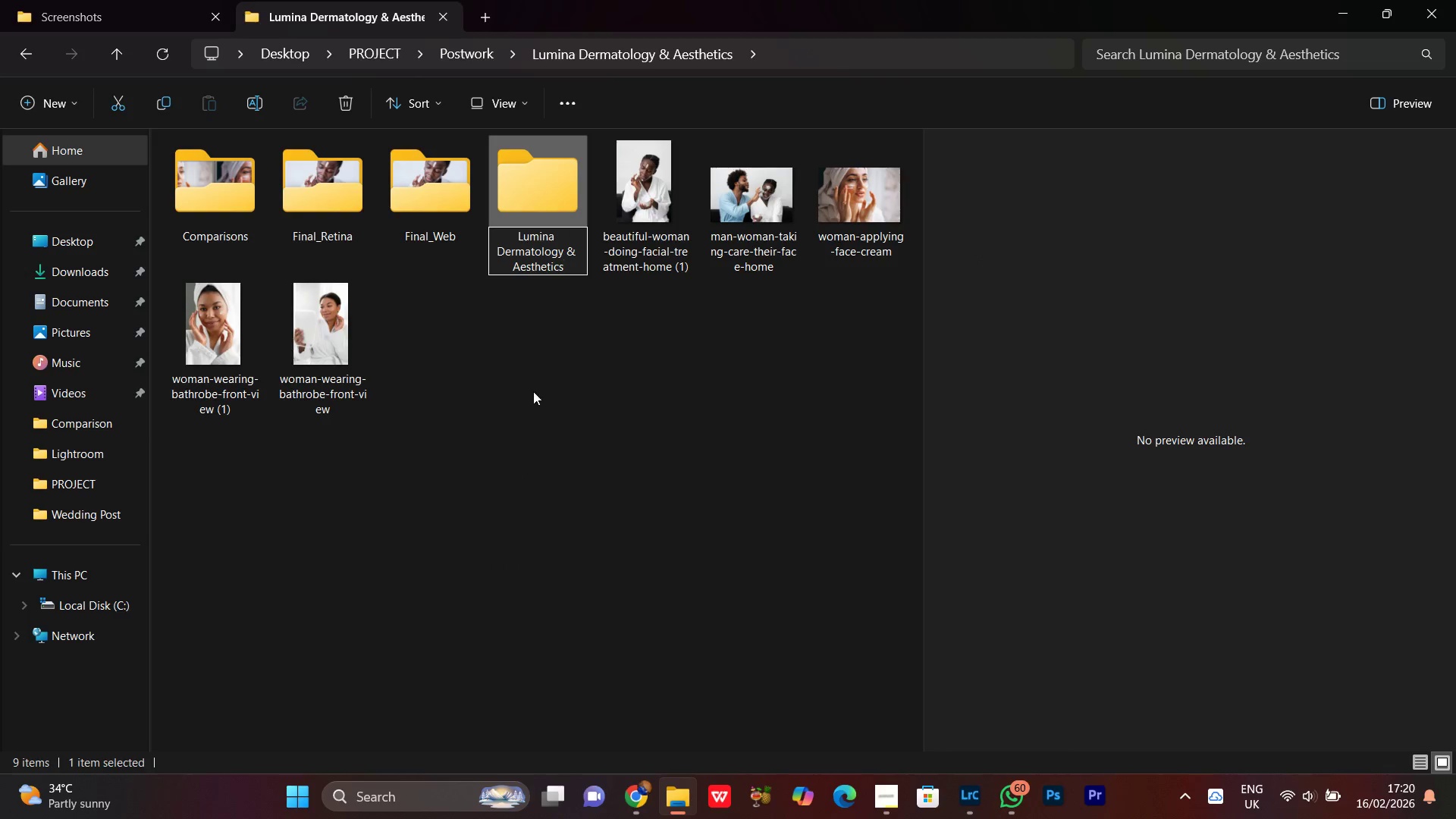 
left_click([530, 396])
 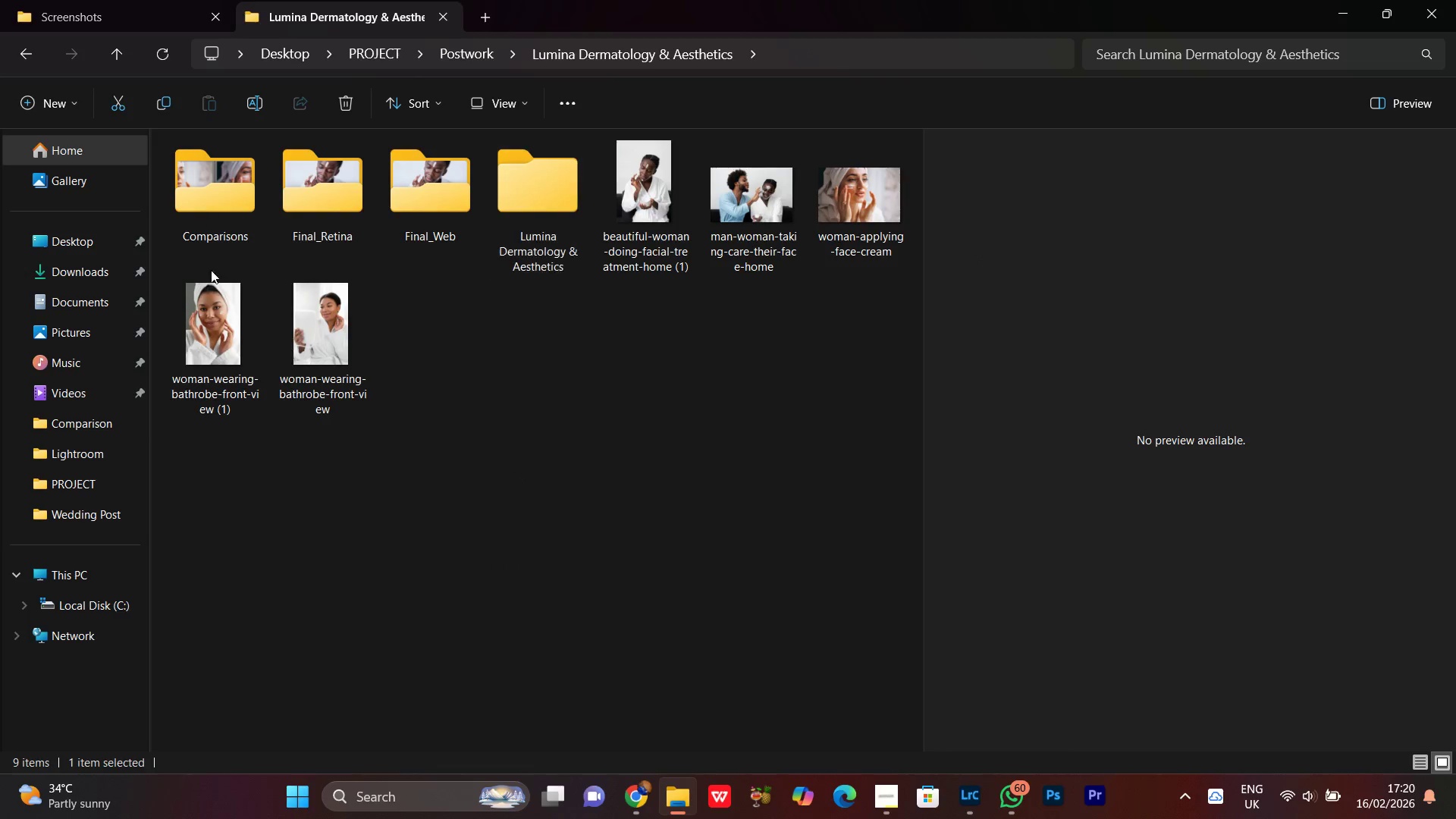 
left_click([223, 201])
 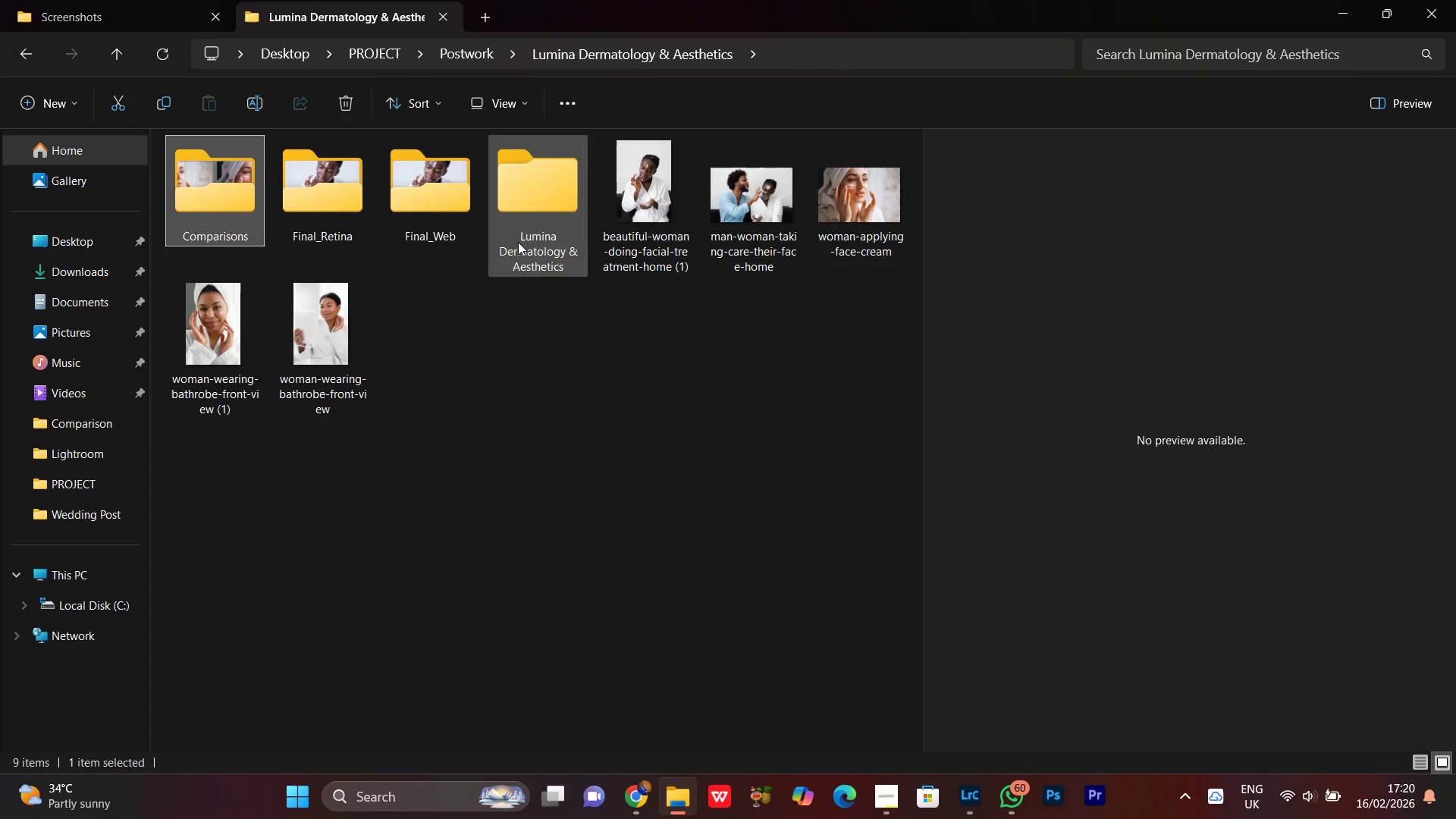 
hold_key(key=ShiftLeft, duration=0.38)
 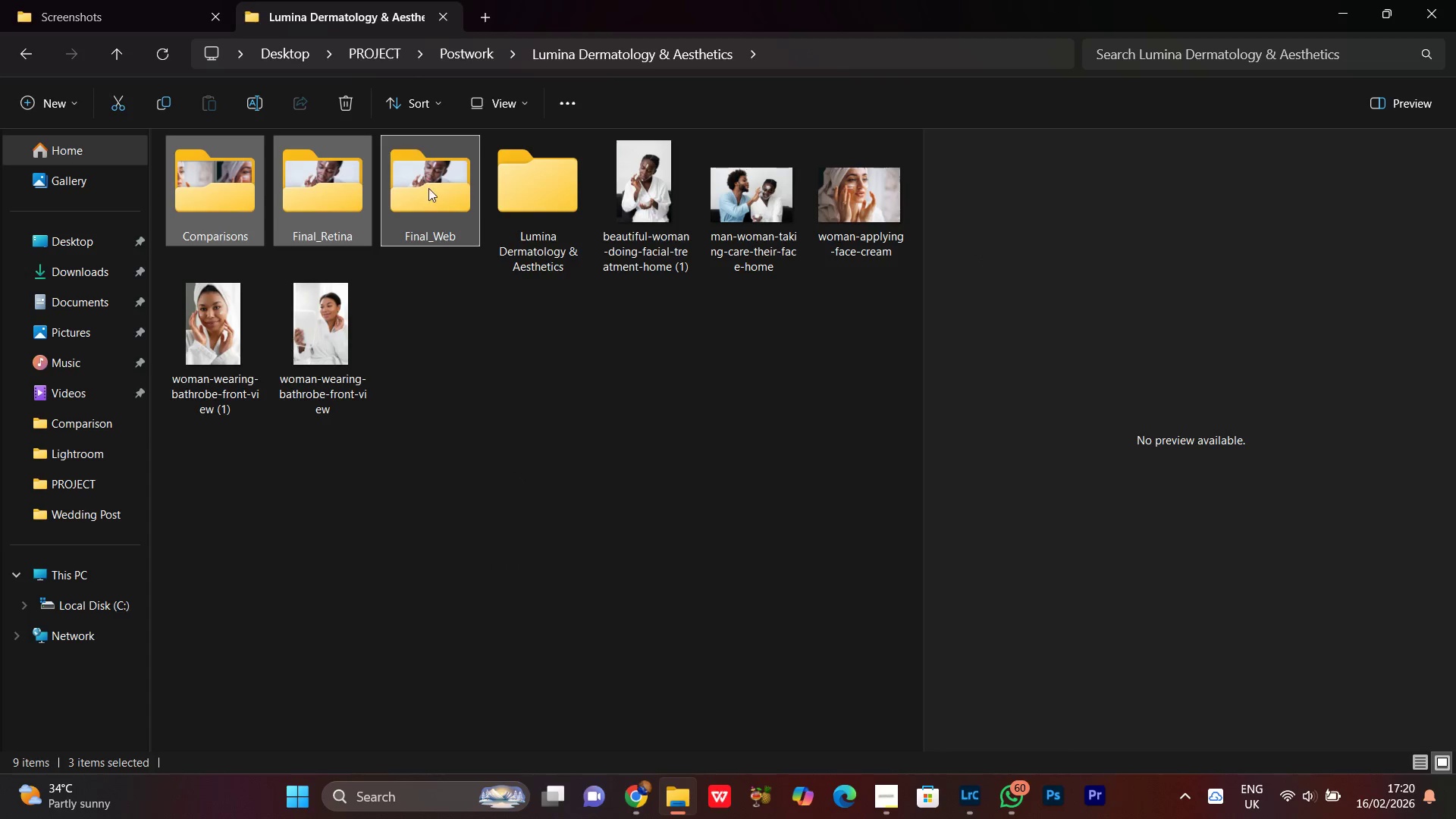 
left_click_drag(start_coordinate=[428, 188], to_coordinate=[510, 168])
 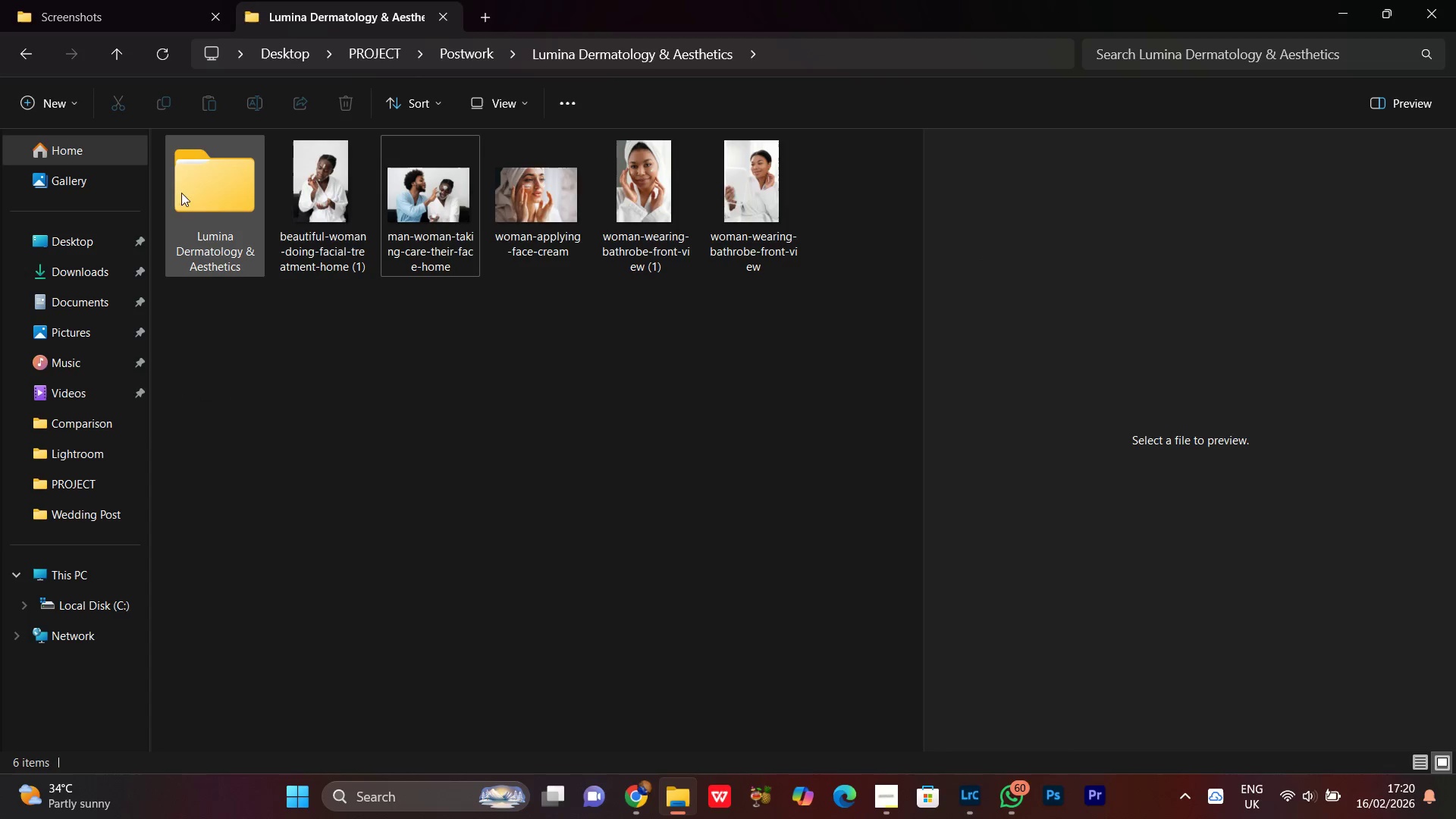 
double_click([204, 189])
 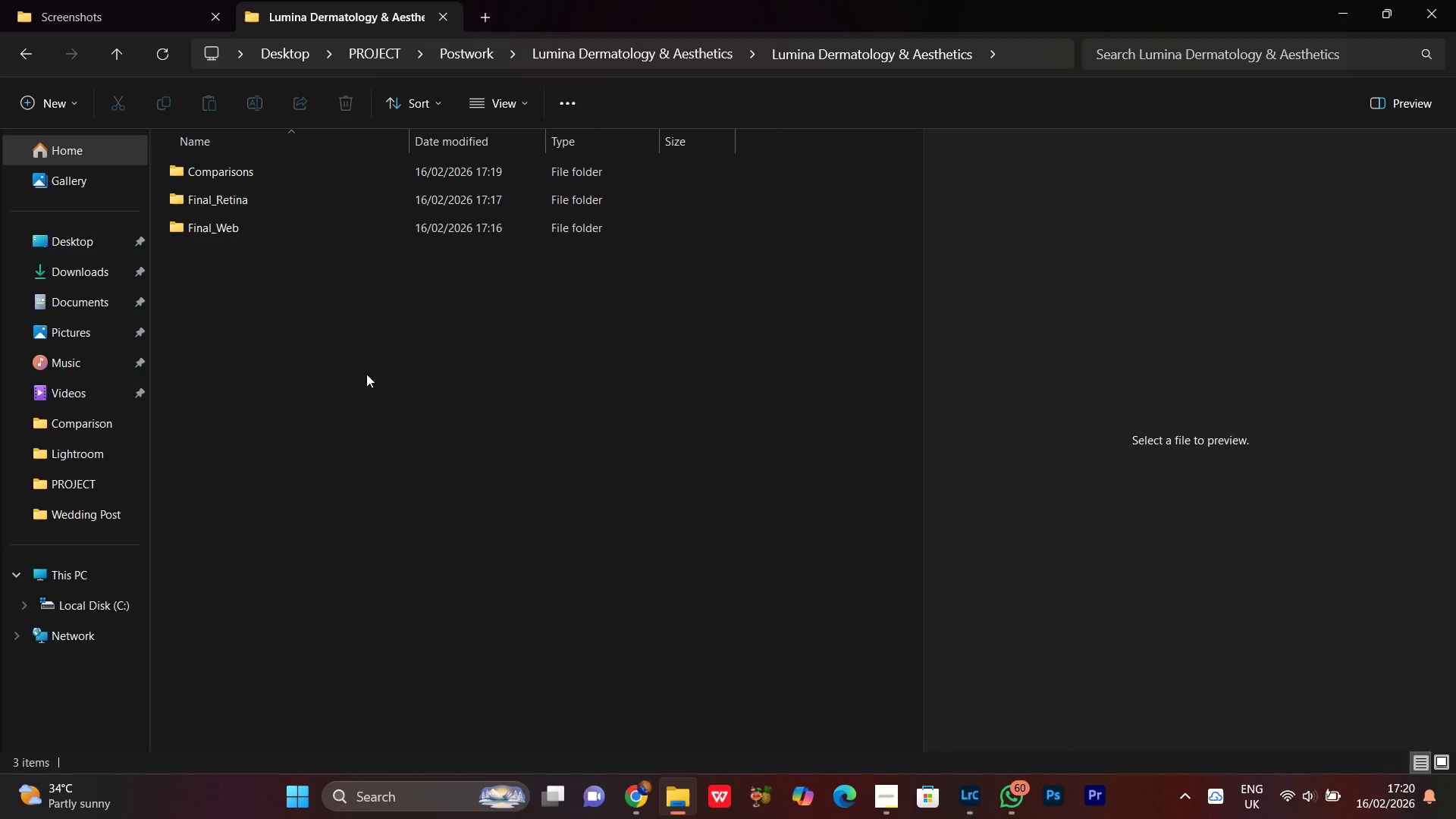 
right_click([347, 348])
 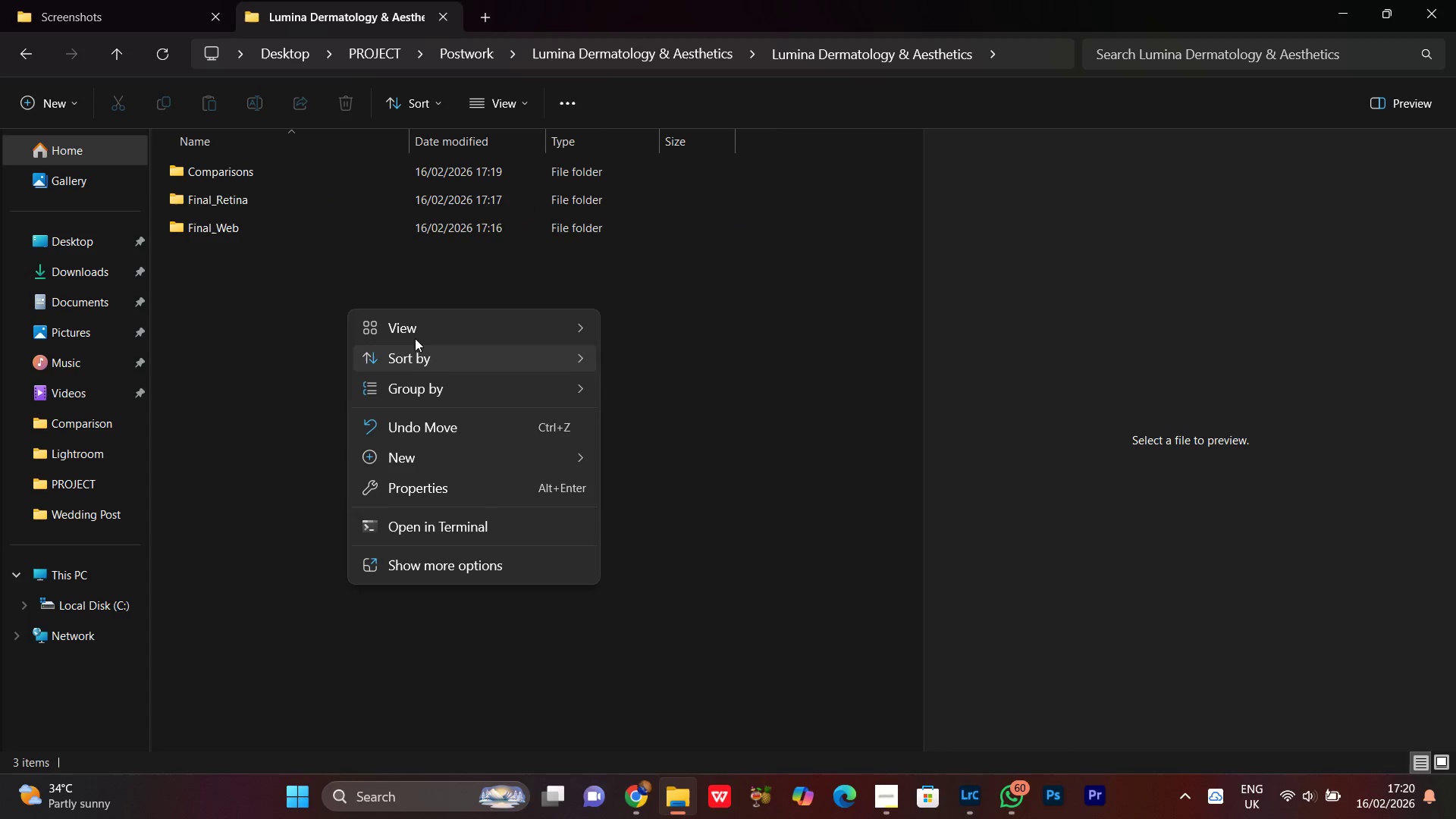 
left_click([412, 331])
 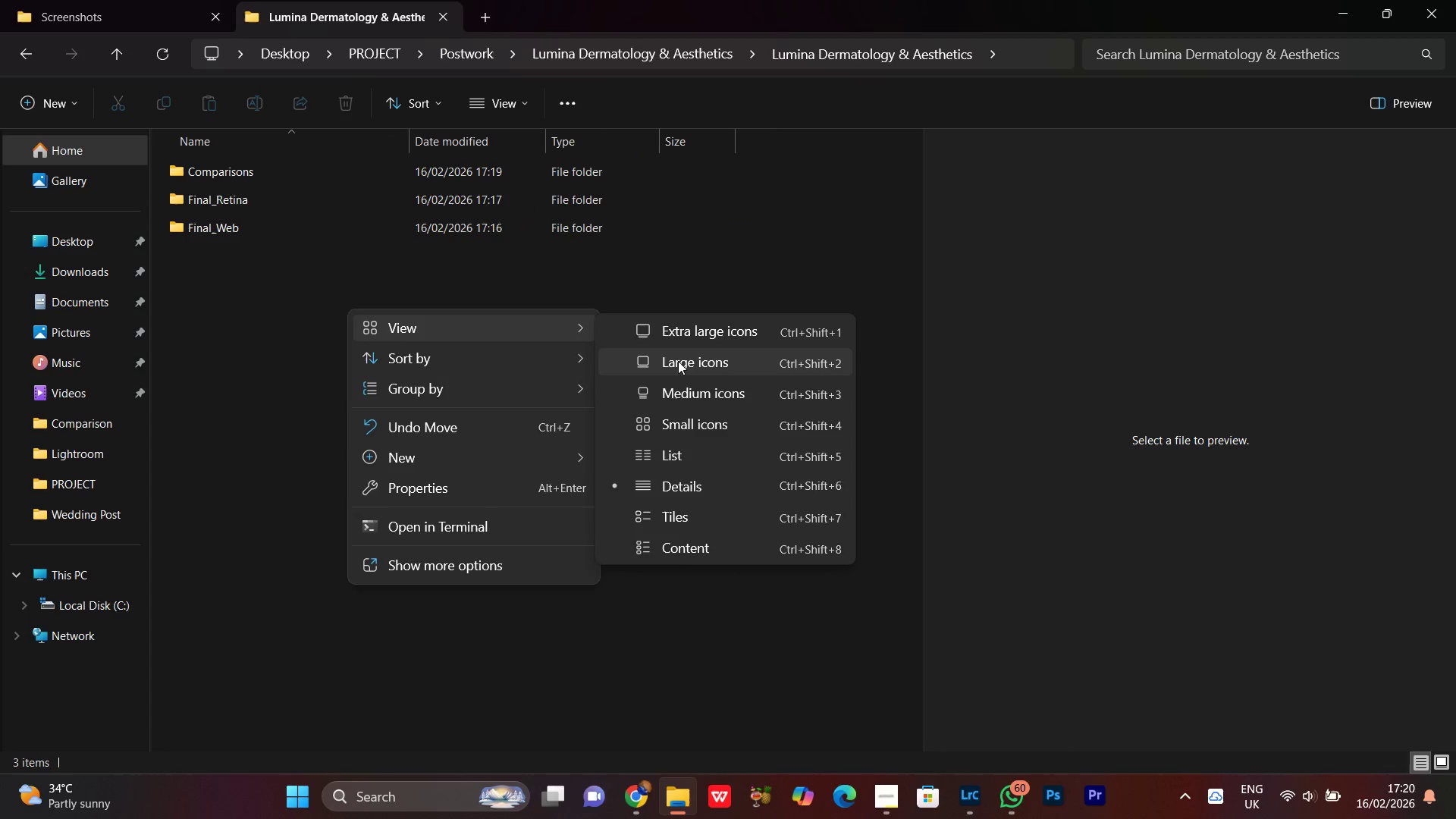 
left_click([678, 361])
 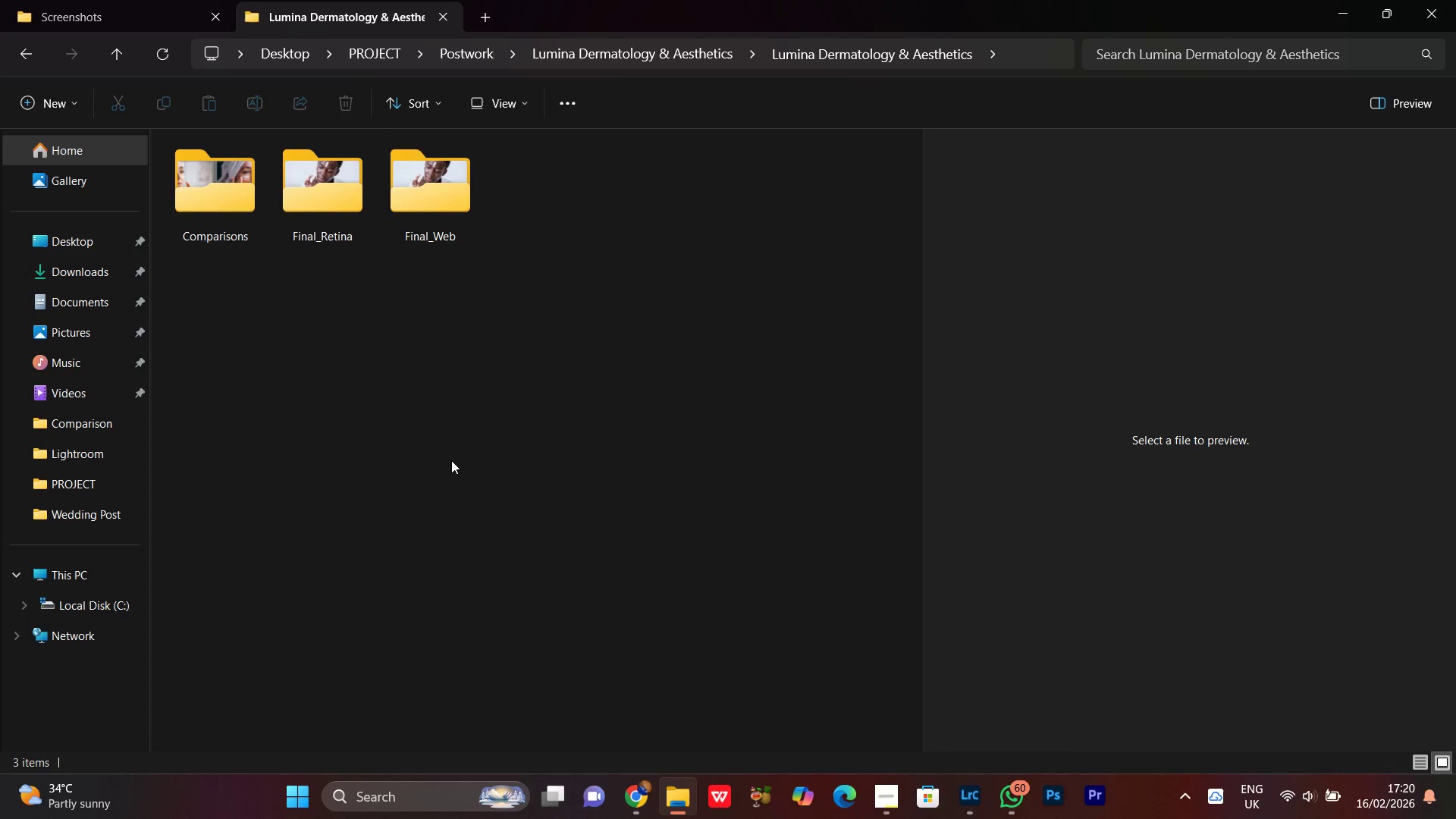 
left_click([451, 460])
 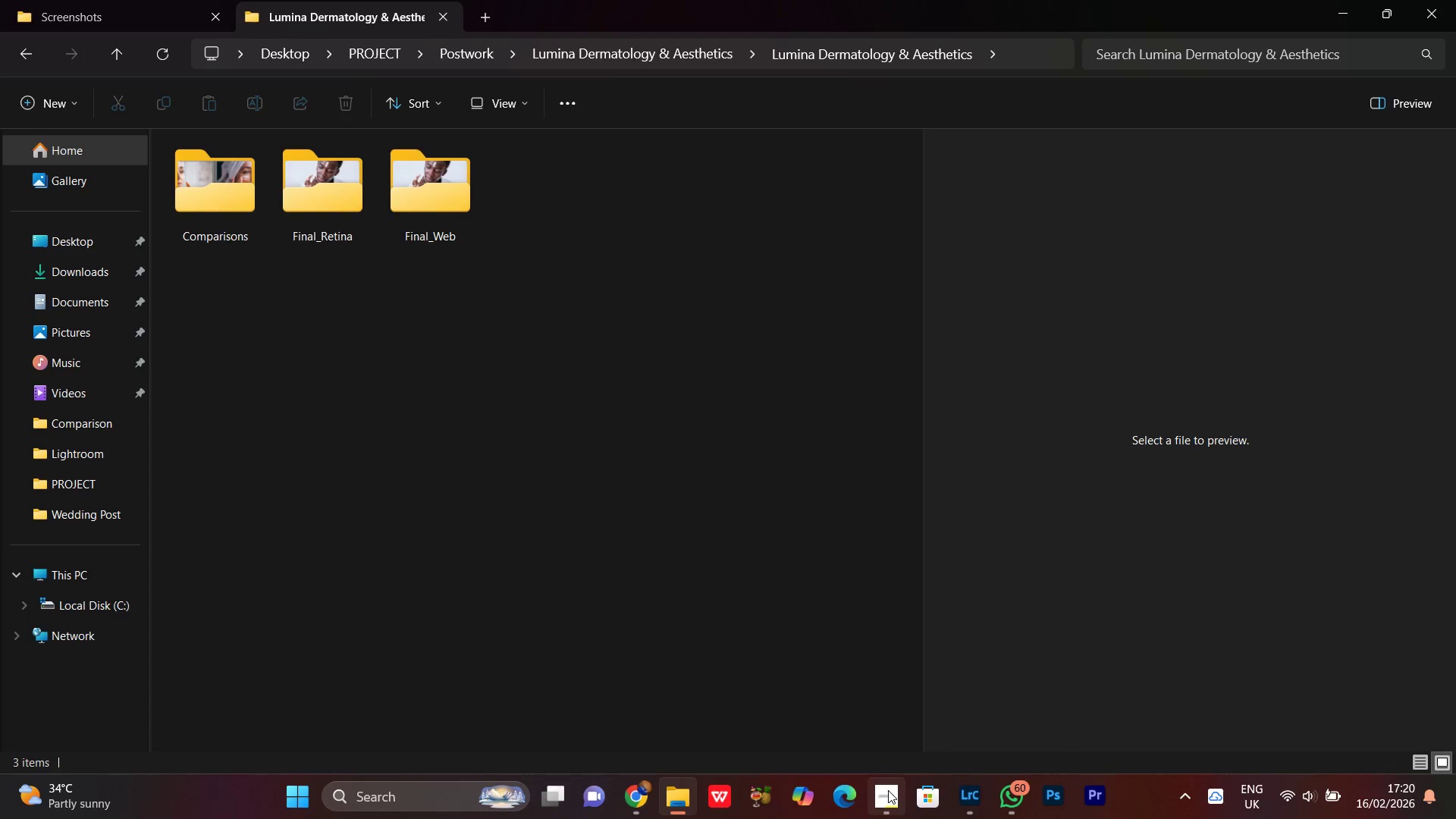 
left_click([888, 790])